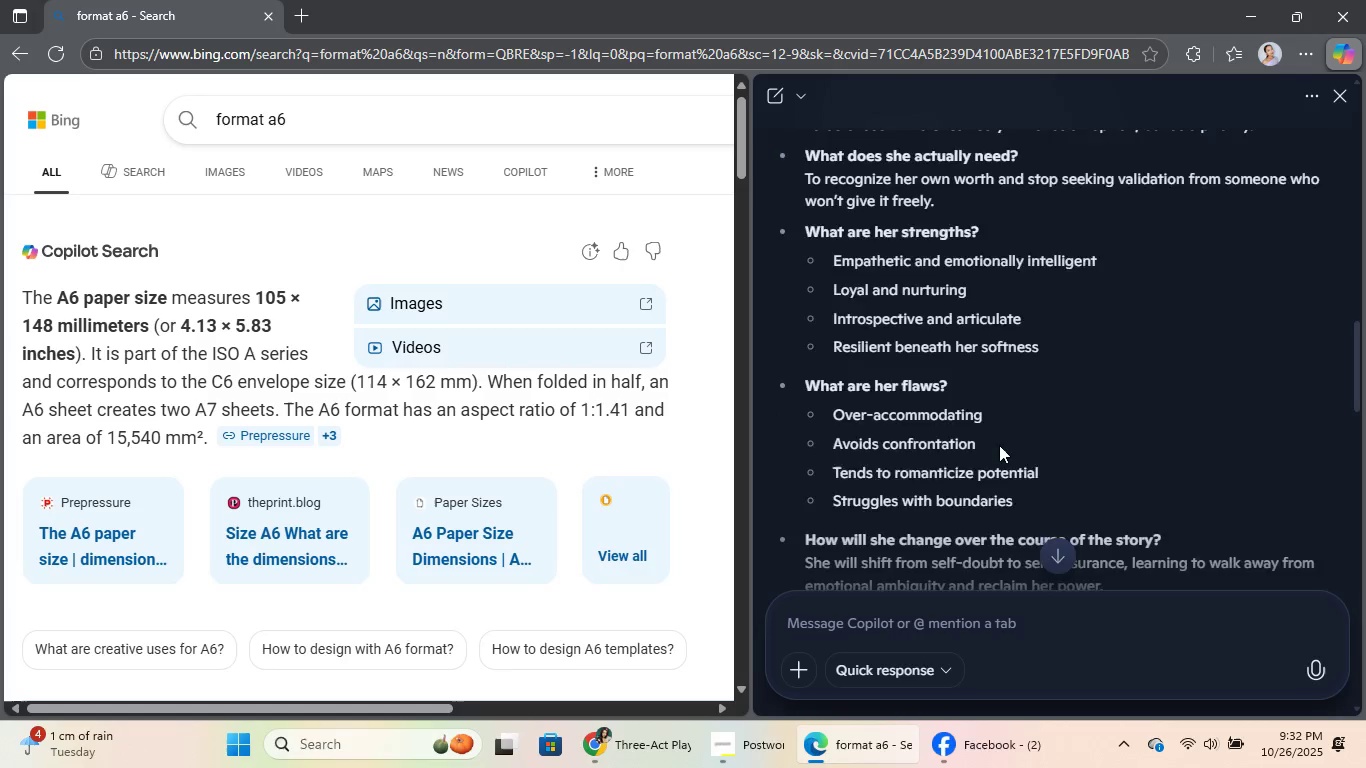 
scroll: coordinate [999, 445], scroll_direction: down, amount: 1.0
 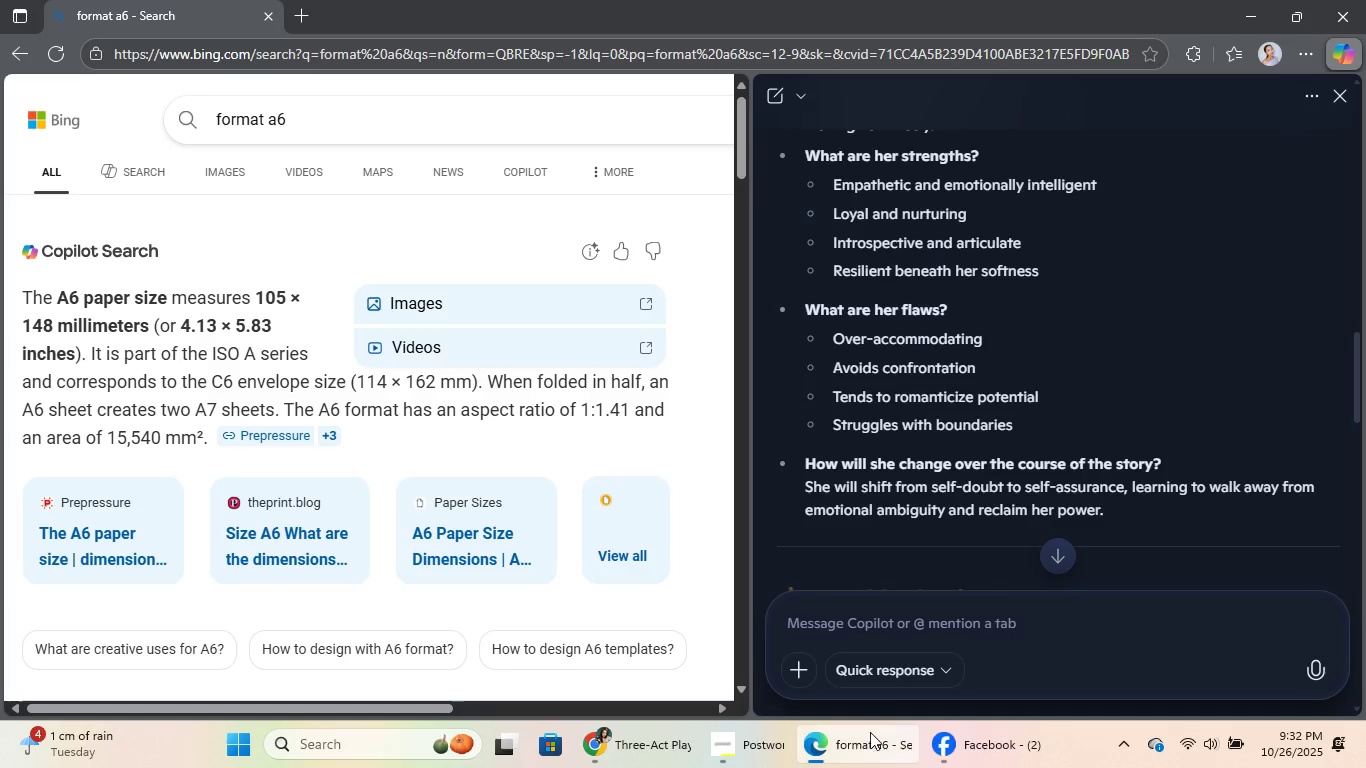 
left_click([864, 746])
 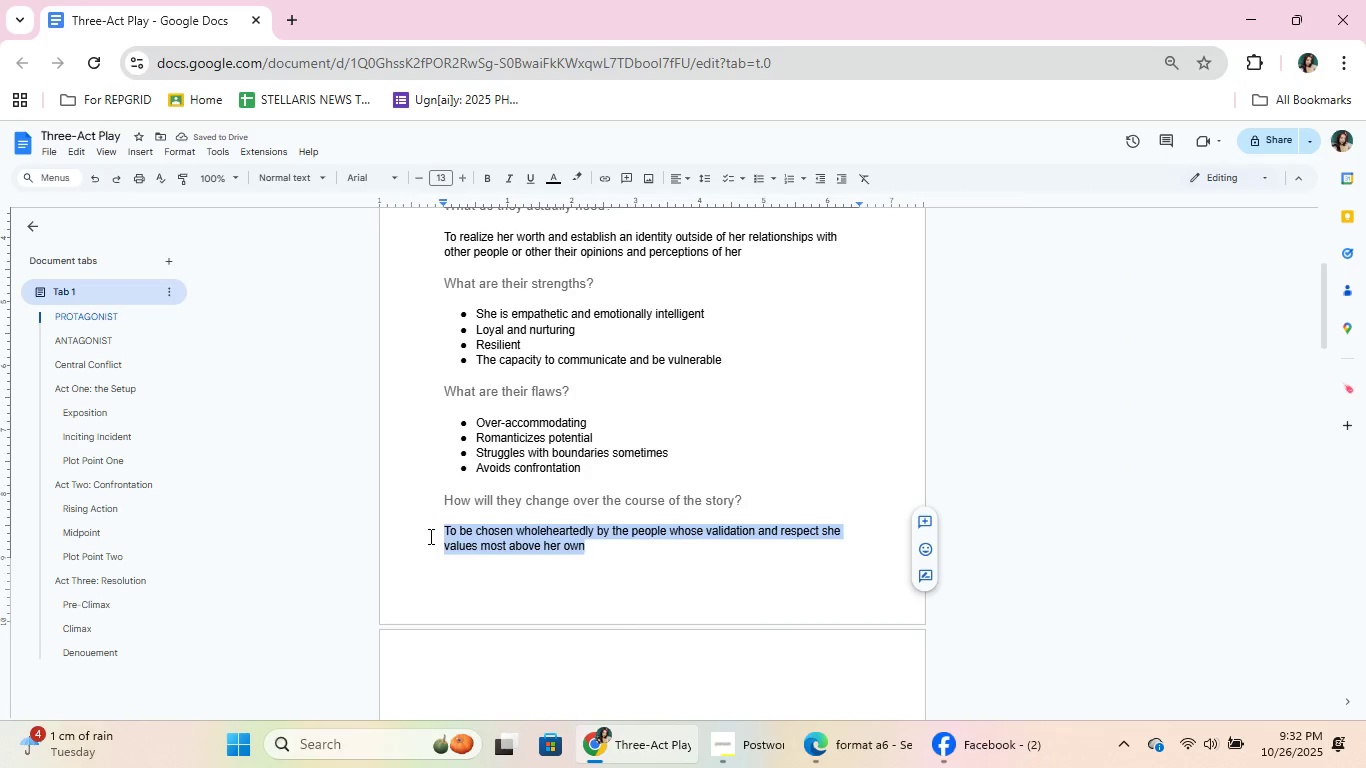 
type(She will eventually shift from )
 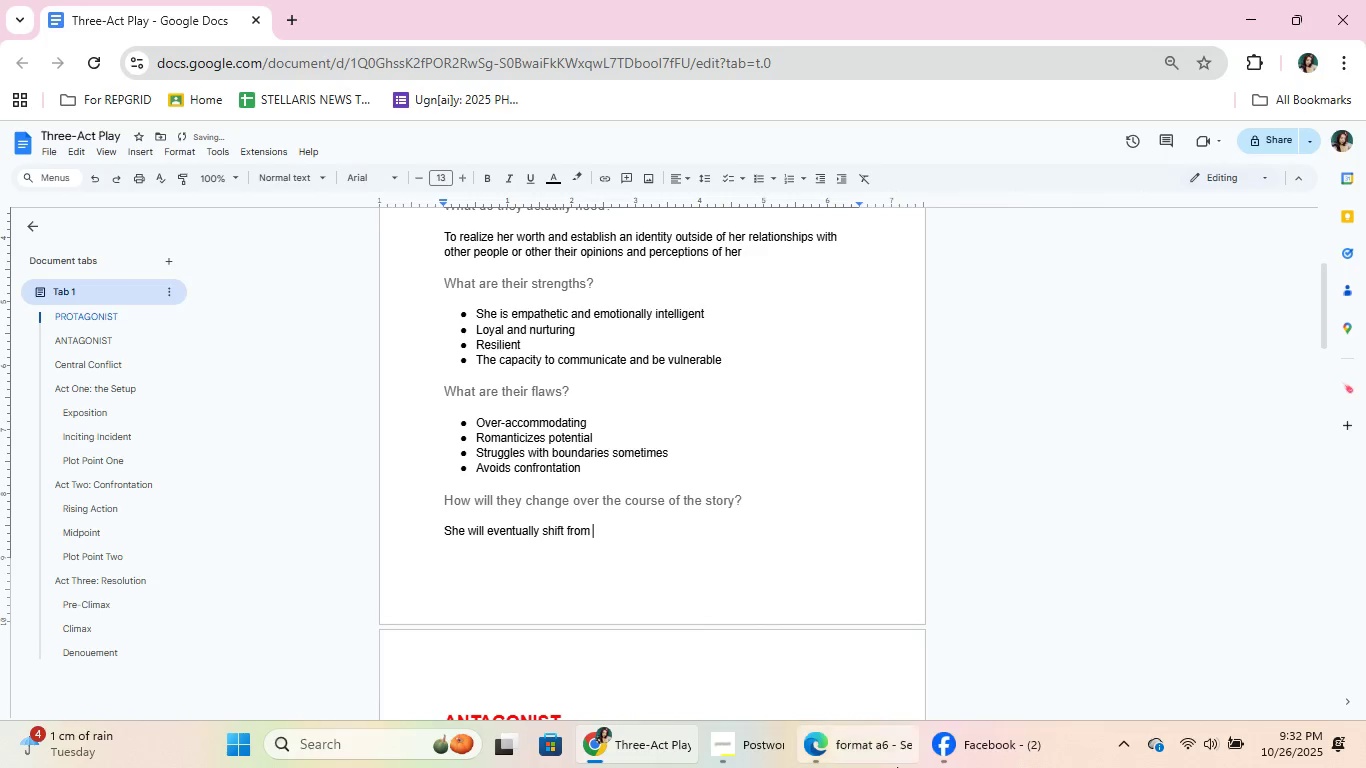 
left_click([900, 767])
 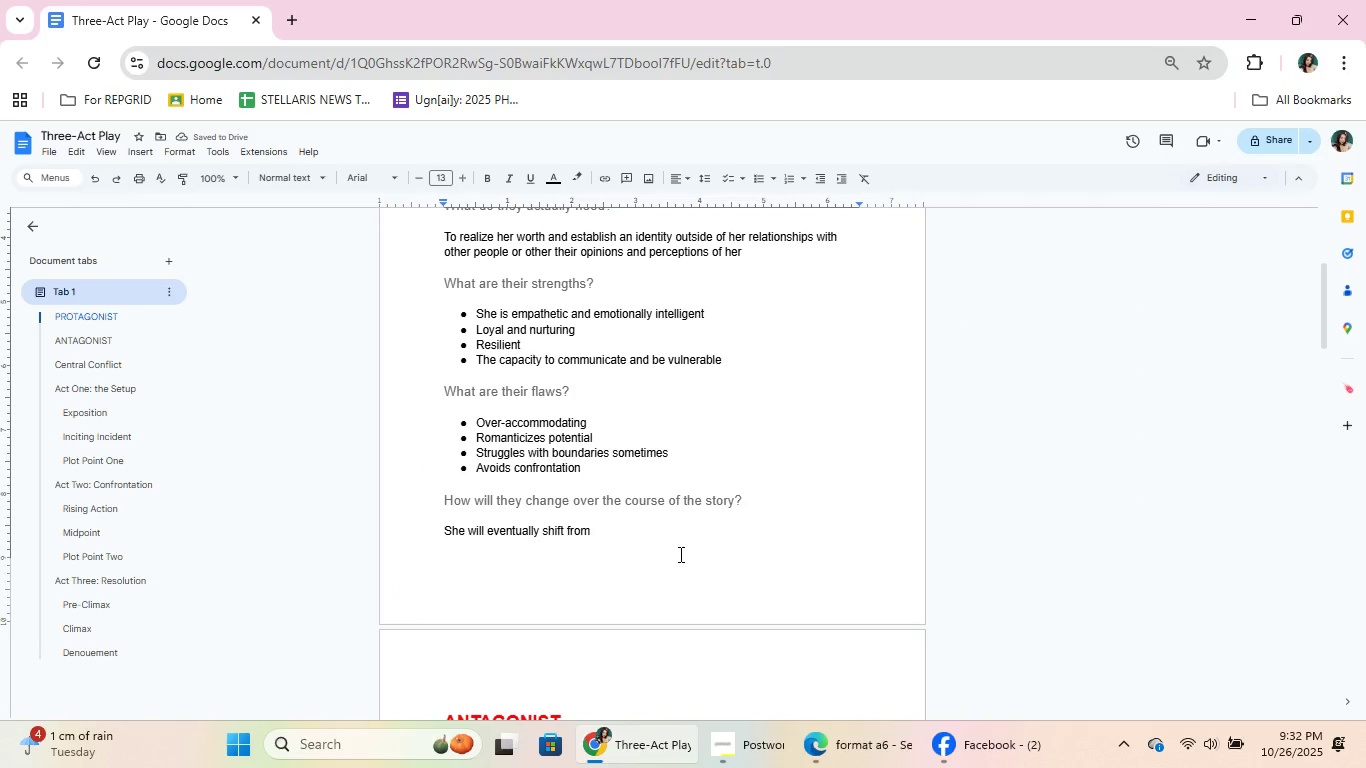 
type(being a person )
key(Backspace)
key(Backspace)
key(Backspace)
key(Backspace)
key(Backspace)
key(Backspace)
key(Backspace)
key(Backspace)
type(doubtingt )
key(Backspace)
key(Backspace)
type( themsle)
key(Backspace)
key(Backspace)
type(elves most of the timero)
key(Backspace)
key(Backspace)
type(t)
key(Backspace)
type( to standing their ground and )
 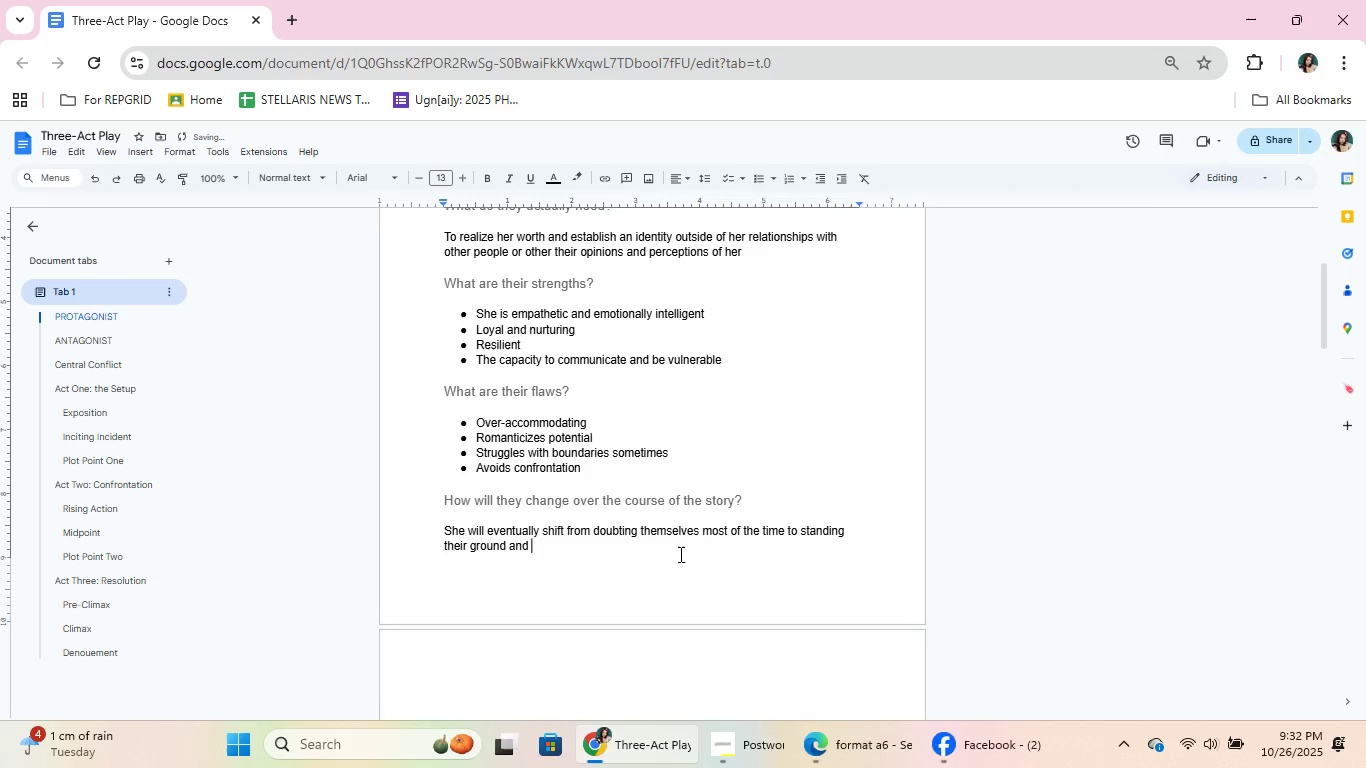 
left_click([841, 762])
 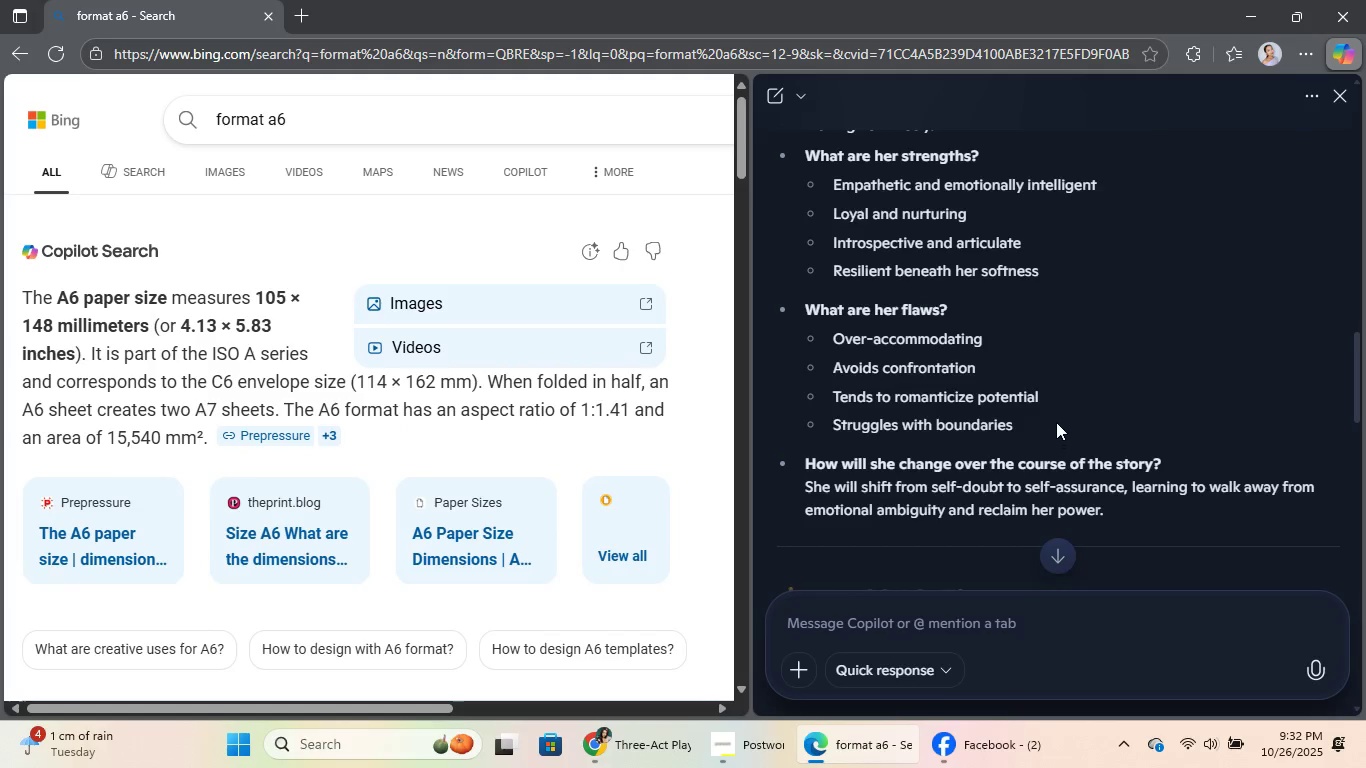 
scroll: coordinate [1056, 422], scroll_direction: down, amount: 1.0
 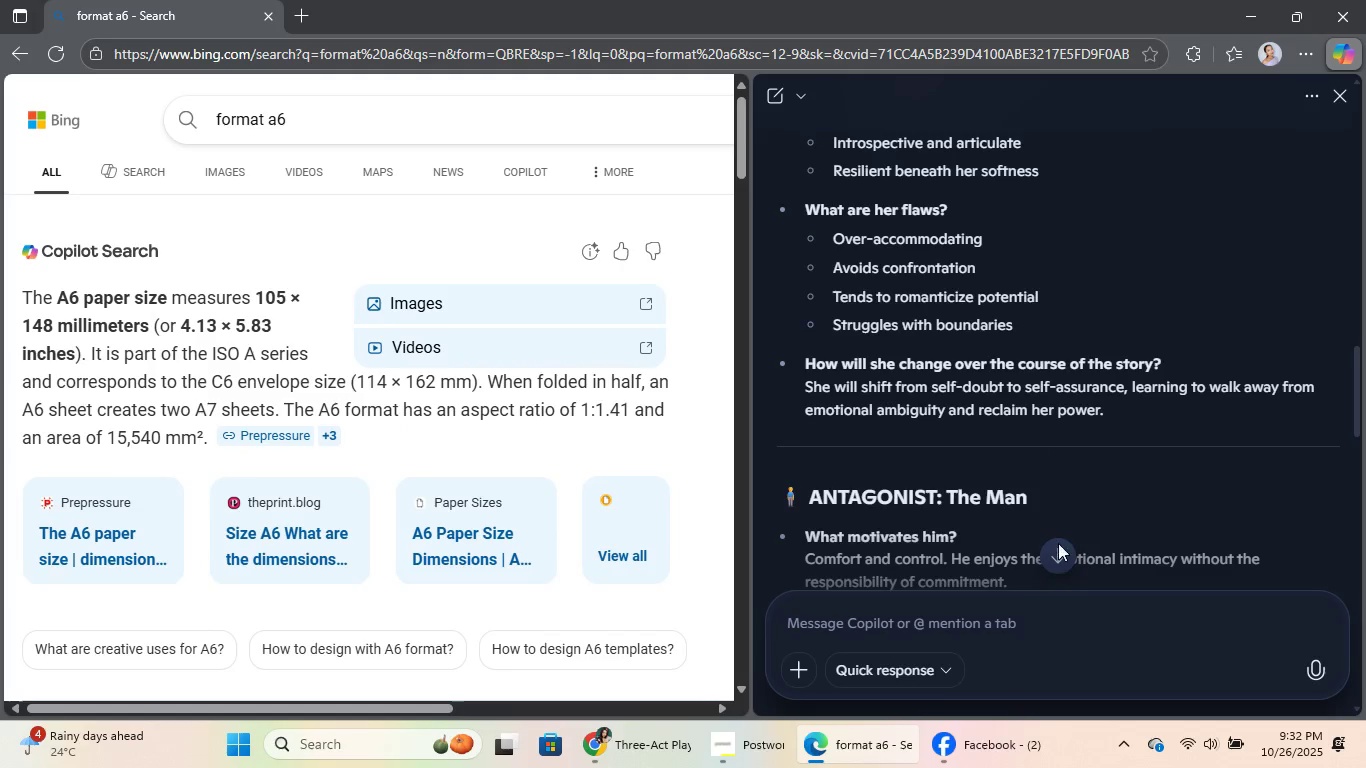 
left_click([864, 763])
 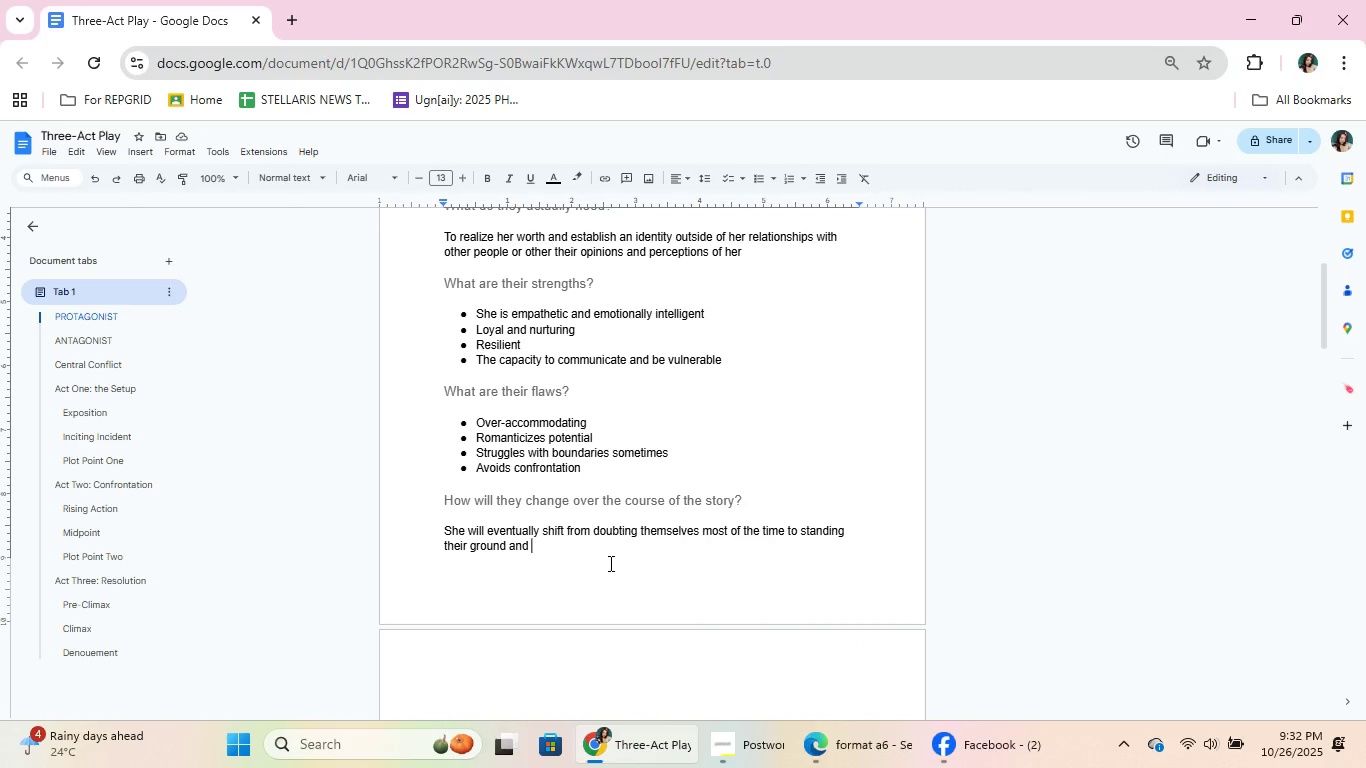 
type(being firm in t)
key(Backspace)
type(establishing the)
key(Backspace)
key(Backspace)
key(Backspace)
key(Backspace)
key(Backspace)
key(Backspace)
type(drawing the line betwe)
key(Backspace)
key(Backspace)
key(Backspace)
key(Backspace)
key(Backspace)
key(Backspace)
type( )
 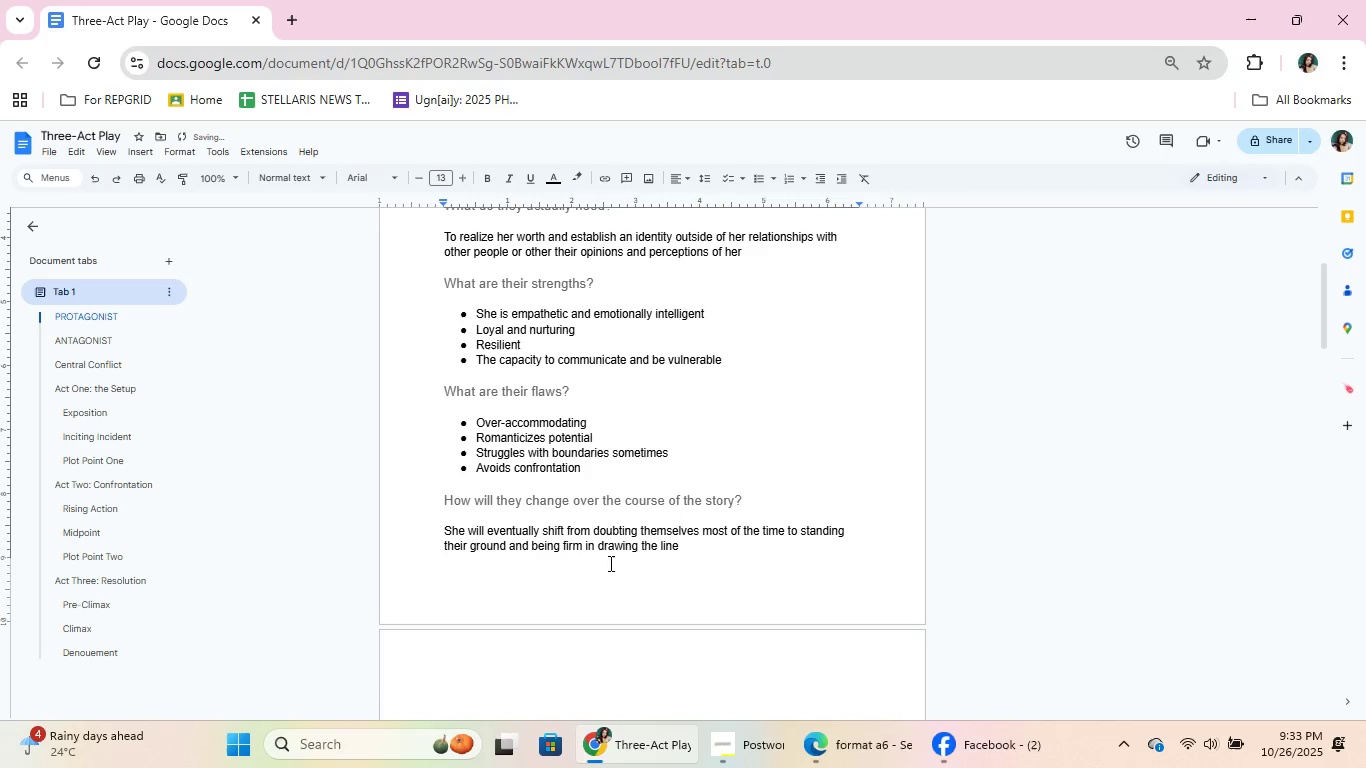 
wait(5.72)
 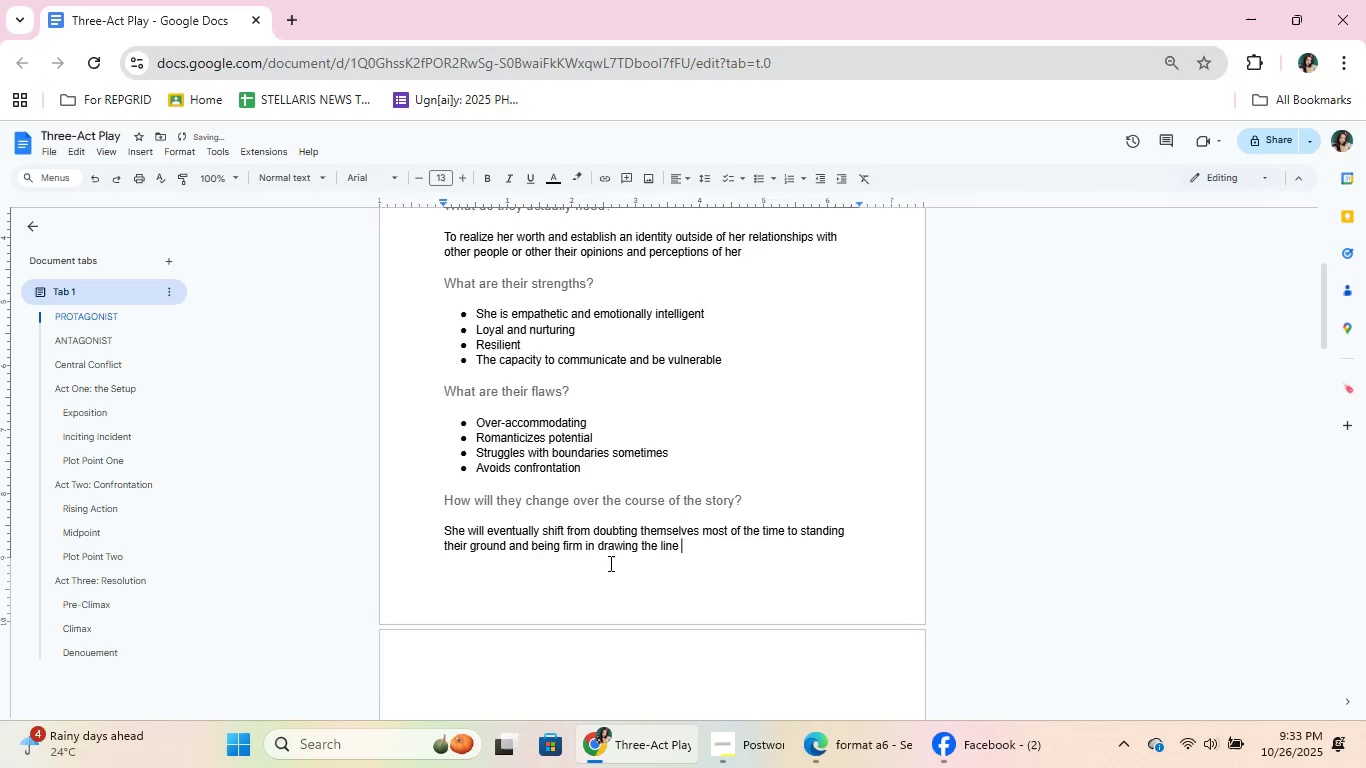 
left_click([756, 543])
 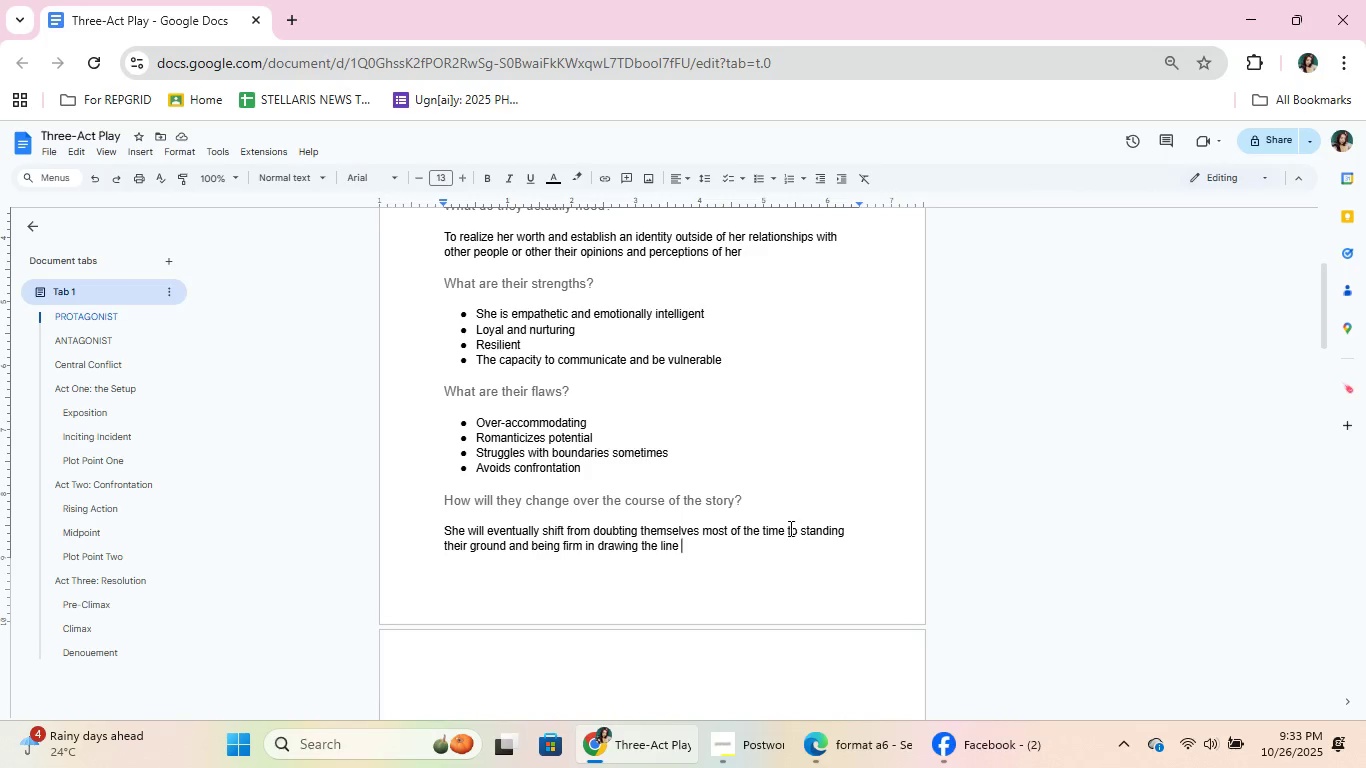 
wait(5.31)
 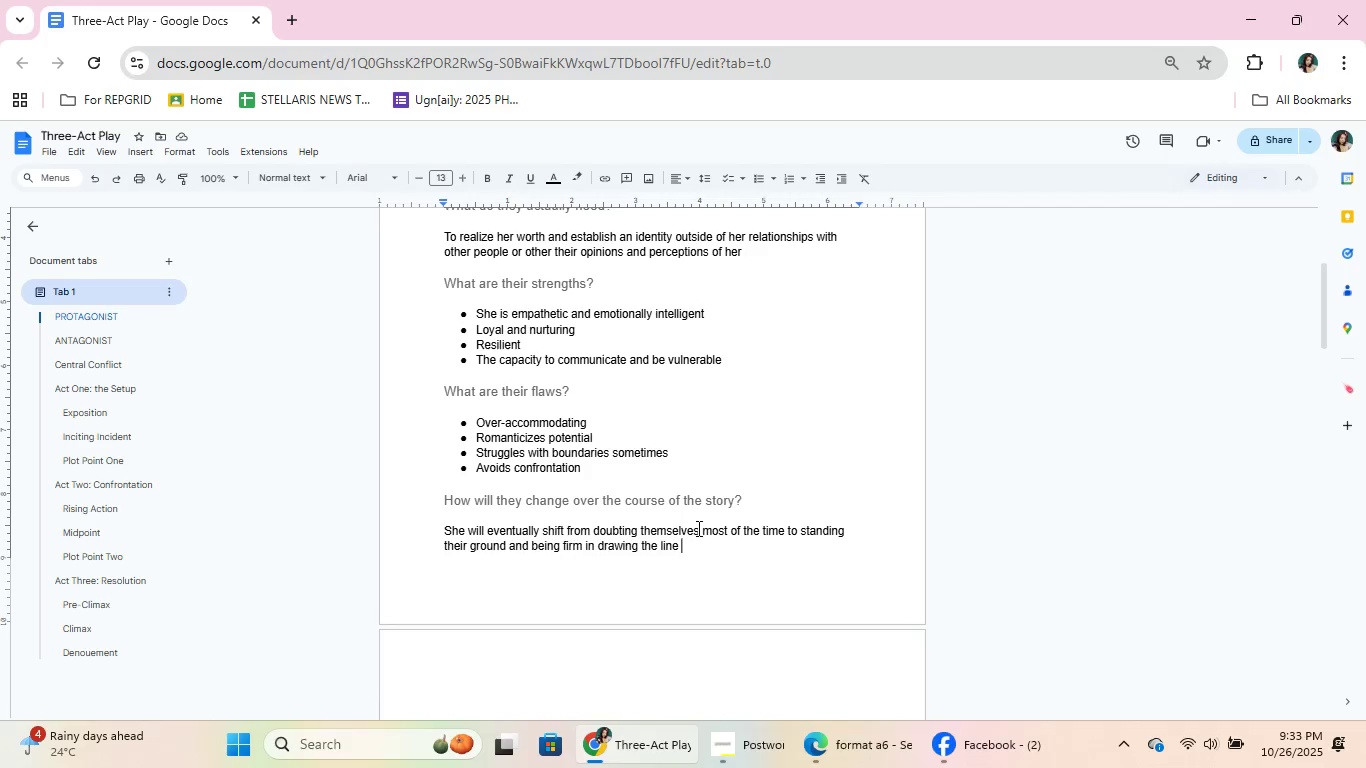 
left_click([785, 533])
 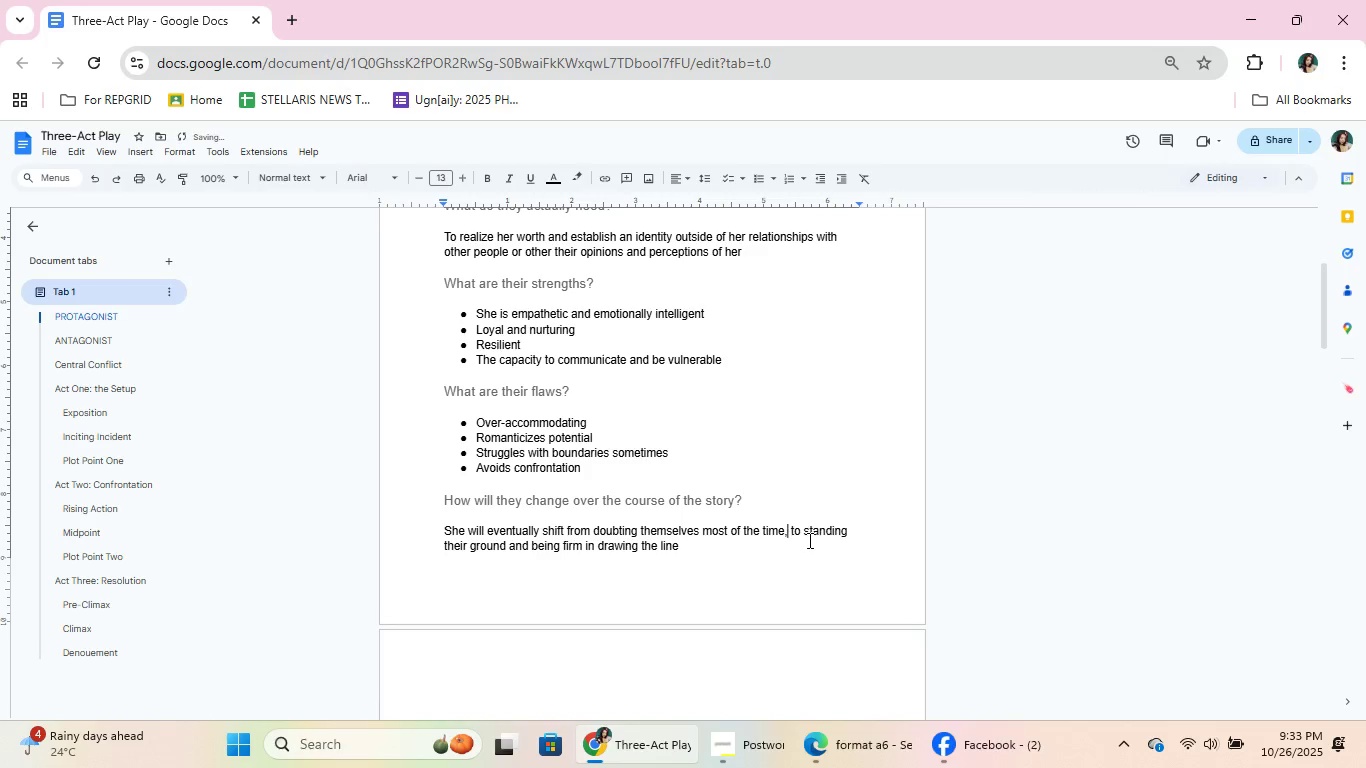 
type(, s)
key(Backspace)
key(Backspace)
type(a)
key(Backspace)
key(Backspace)
type( and settling for w)
key(Backspace)
type(crumbs)
 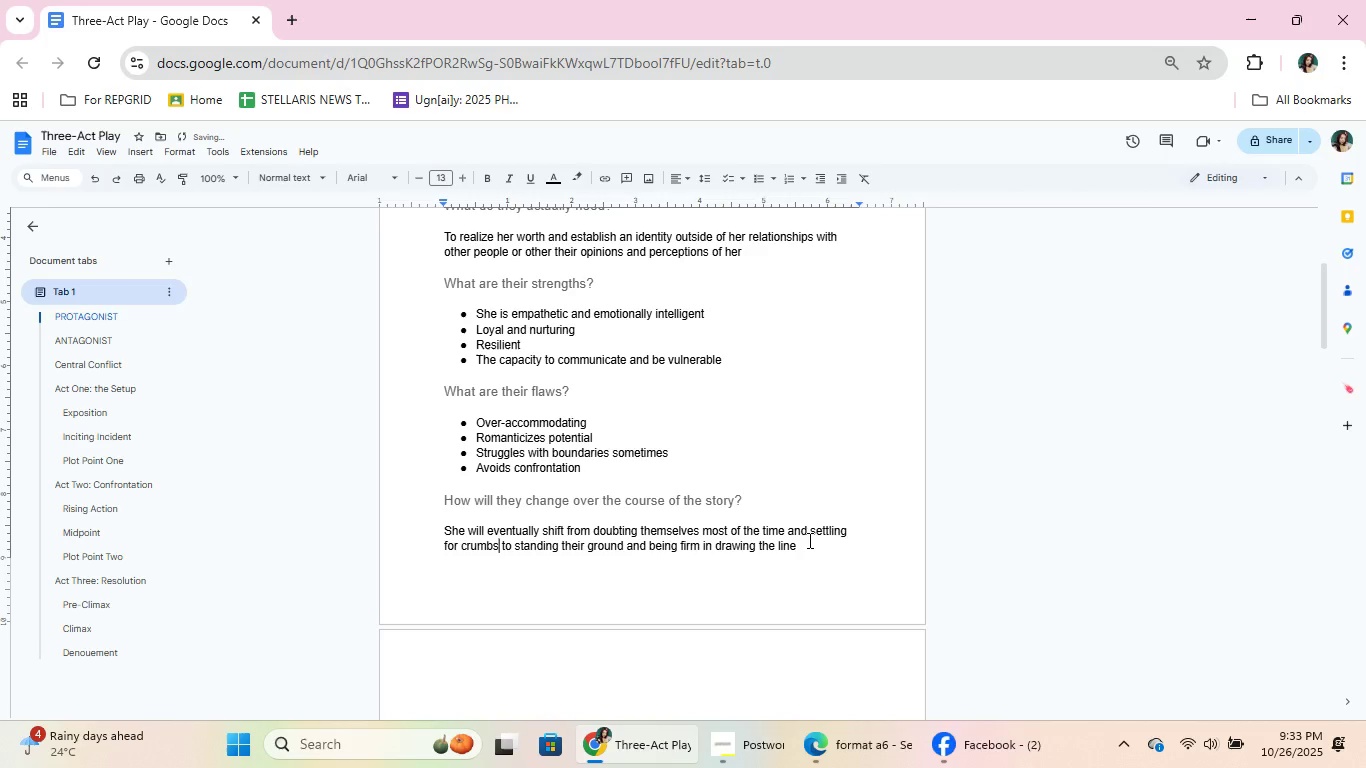 
scroll: coordinate [808, 540], scroll_direction: down, amount: 2.0
 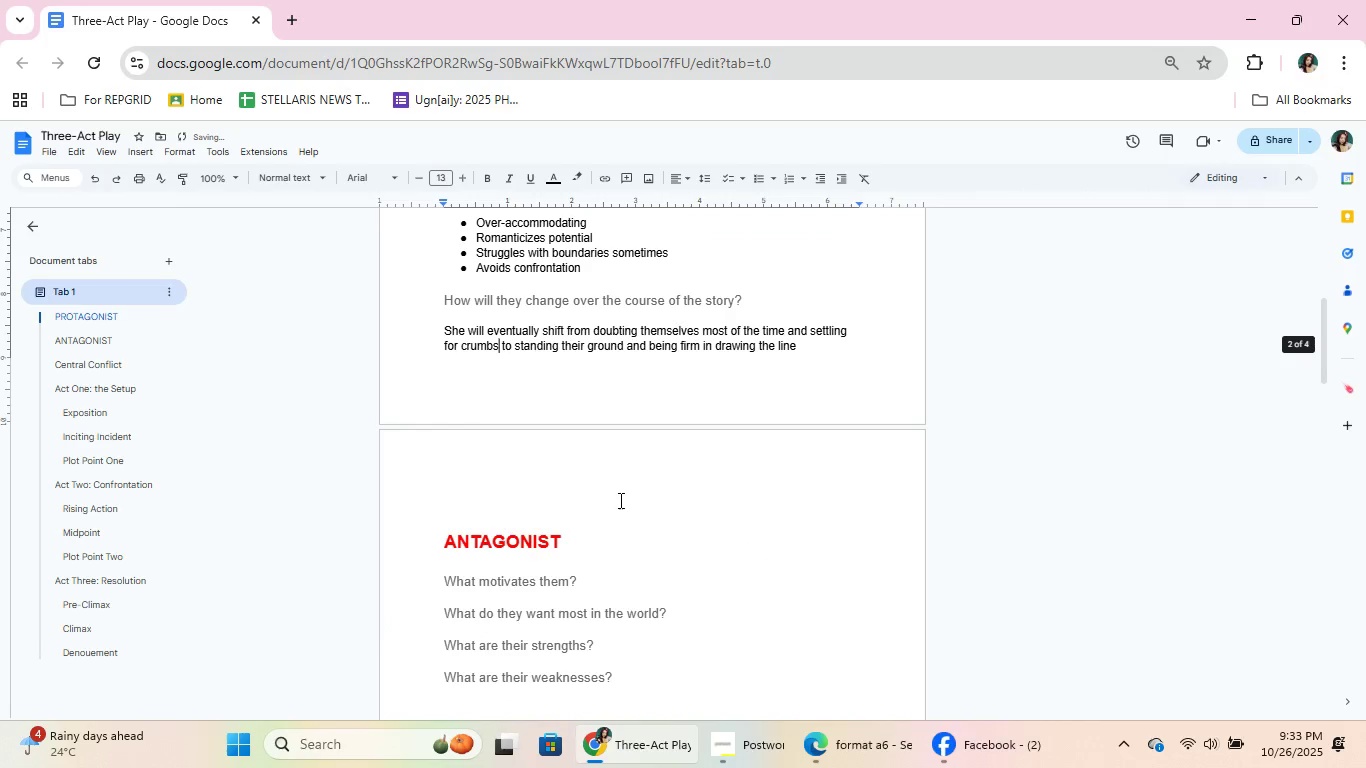 
left_click([616, 496])
 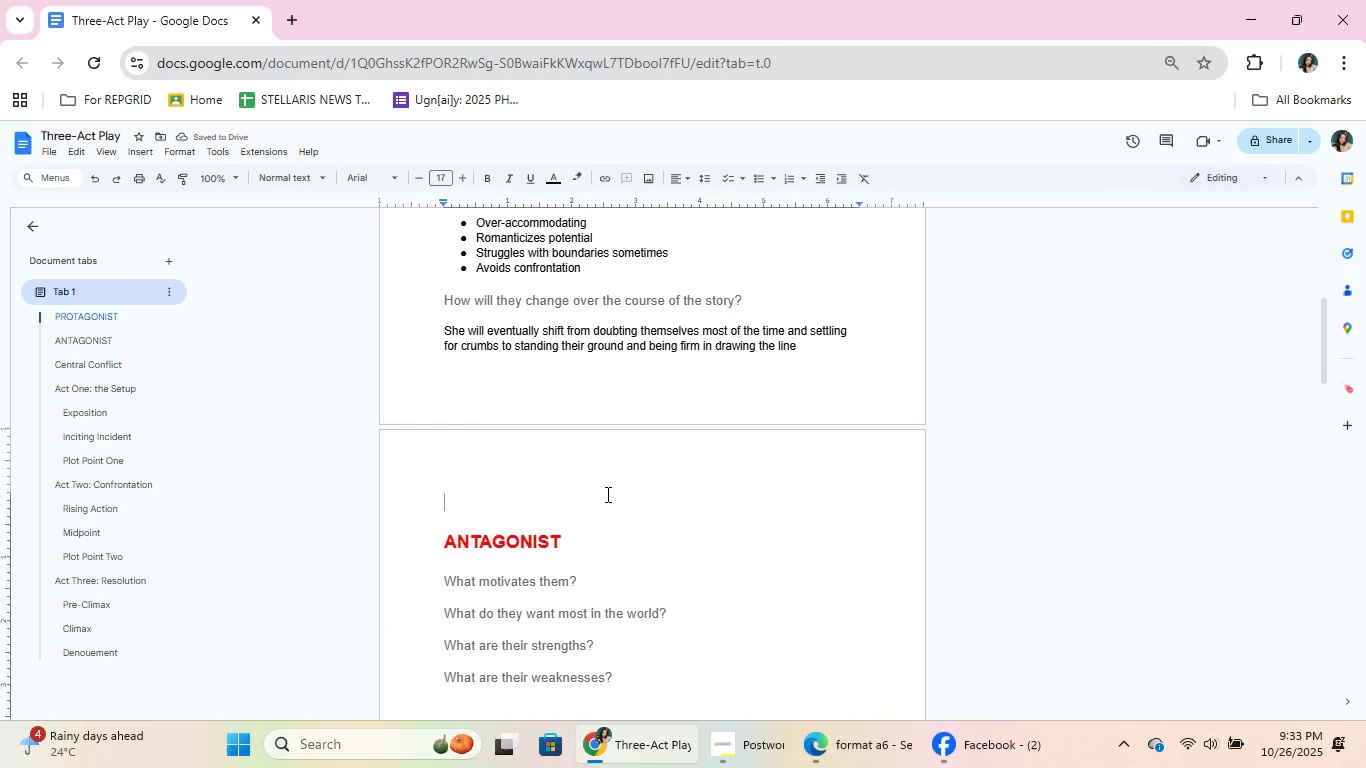 
key(Backspace)
 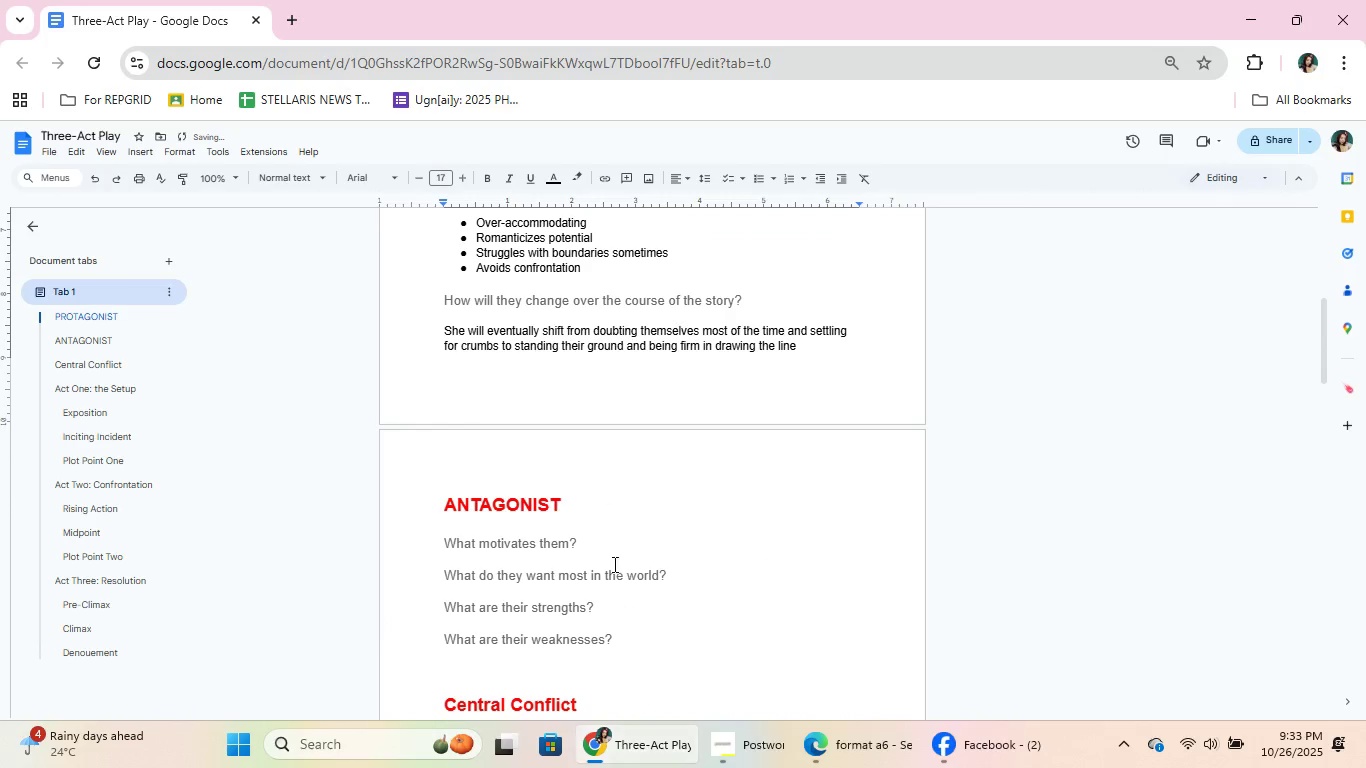 
scroll: coordinate [724, 469], scroll_direction: up, amount: 4.0
 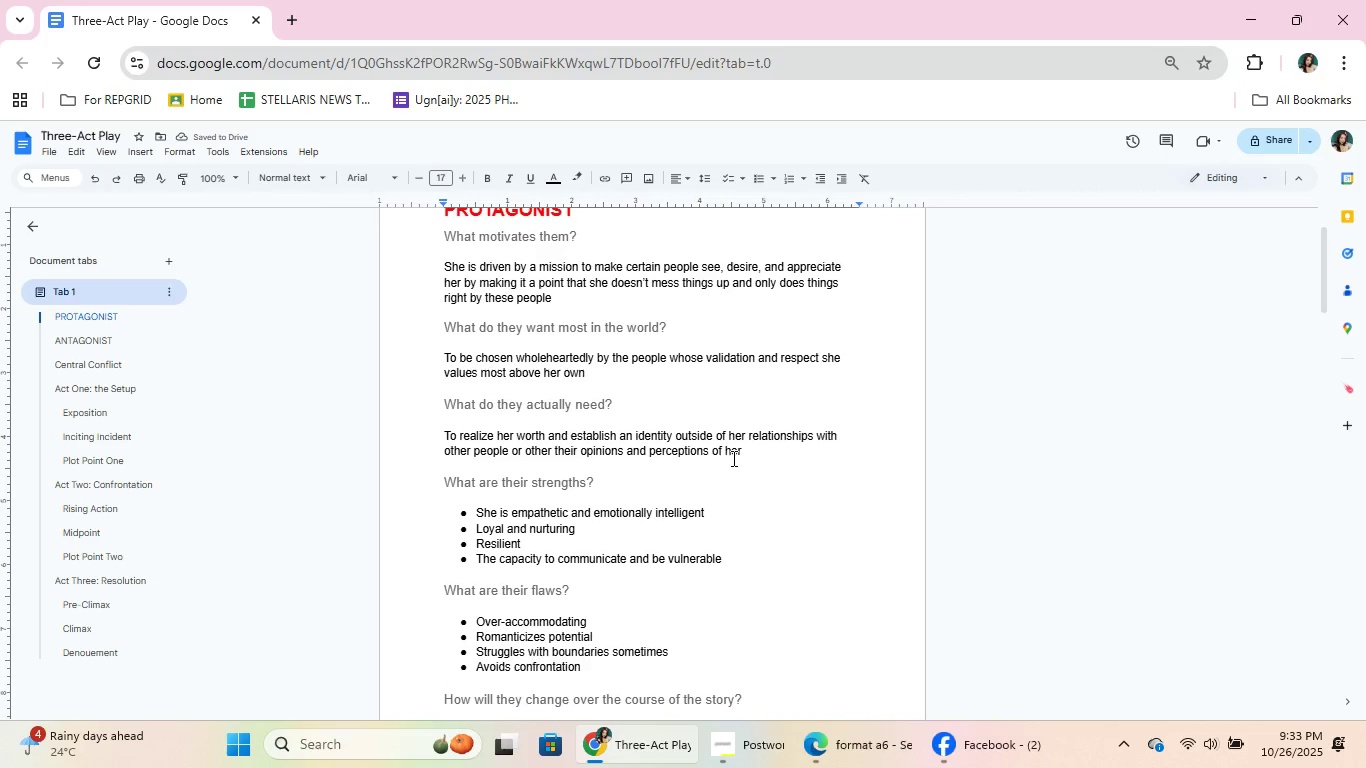 
scroll: coordinate [732, 458], scroll_direction: down, amount: 3.0
 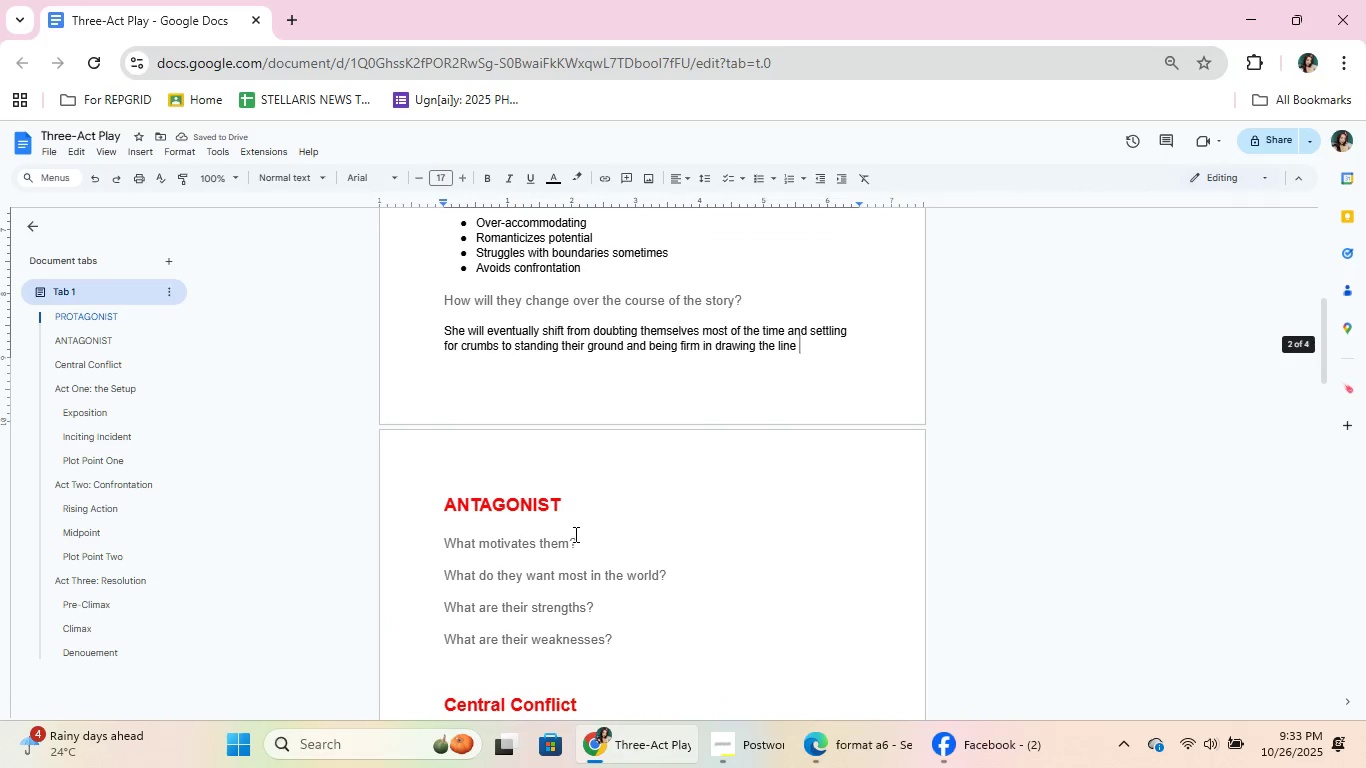 
left_click([581, 544])
 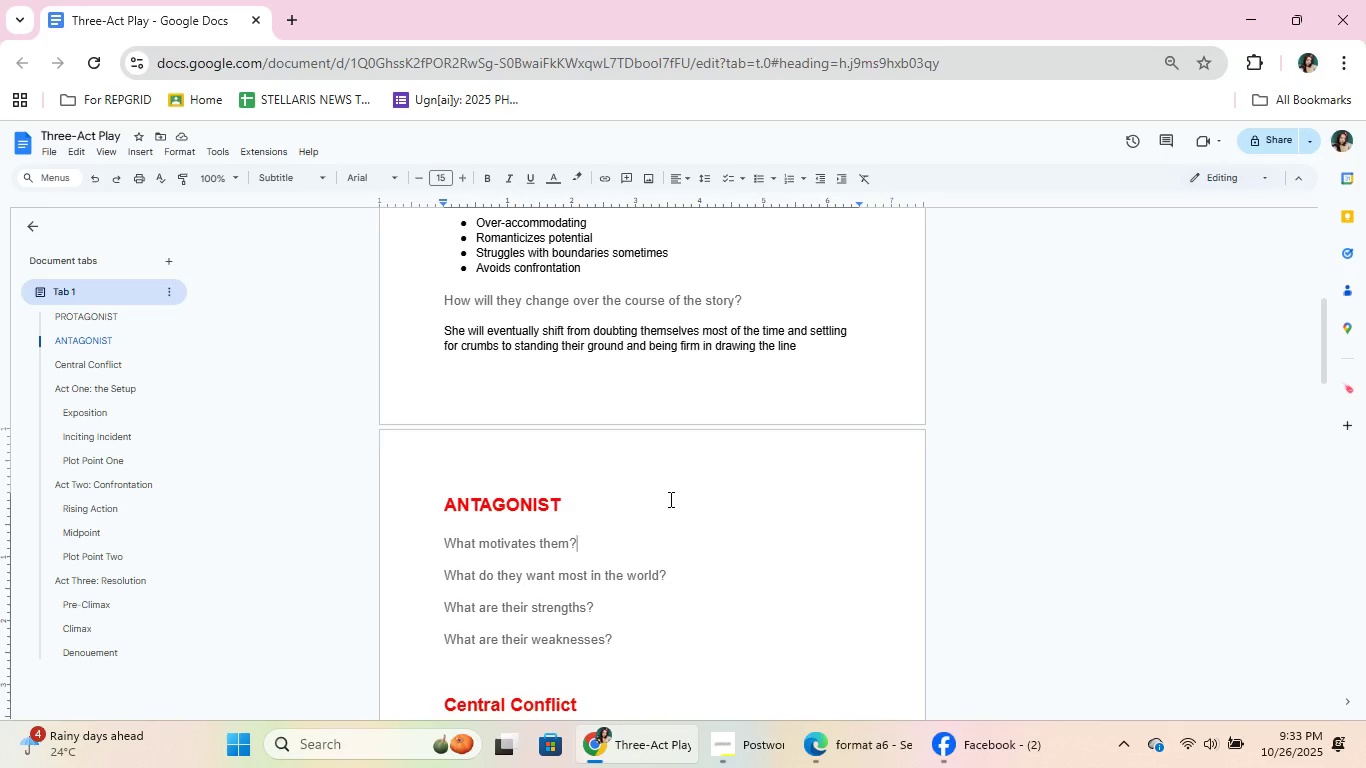 
scroll: coordinate [669, 499], scroll_direction: up, amount: 5.0
 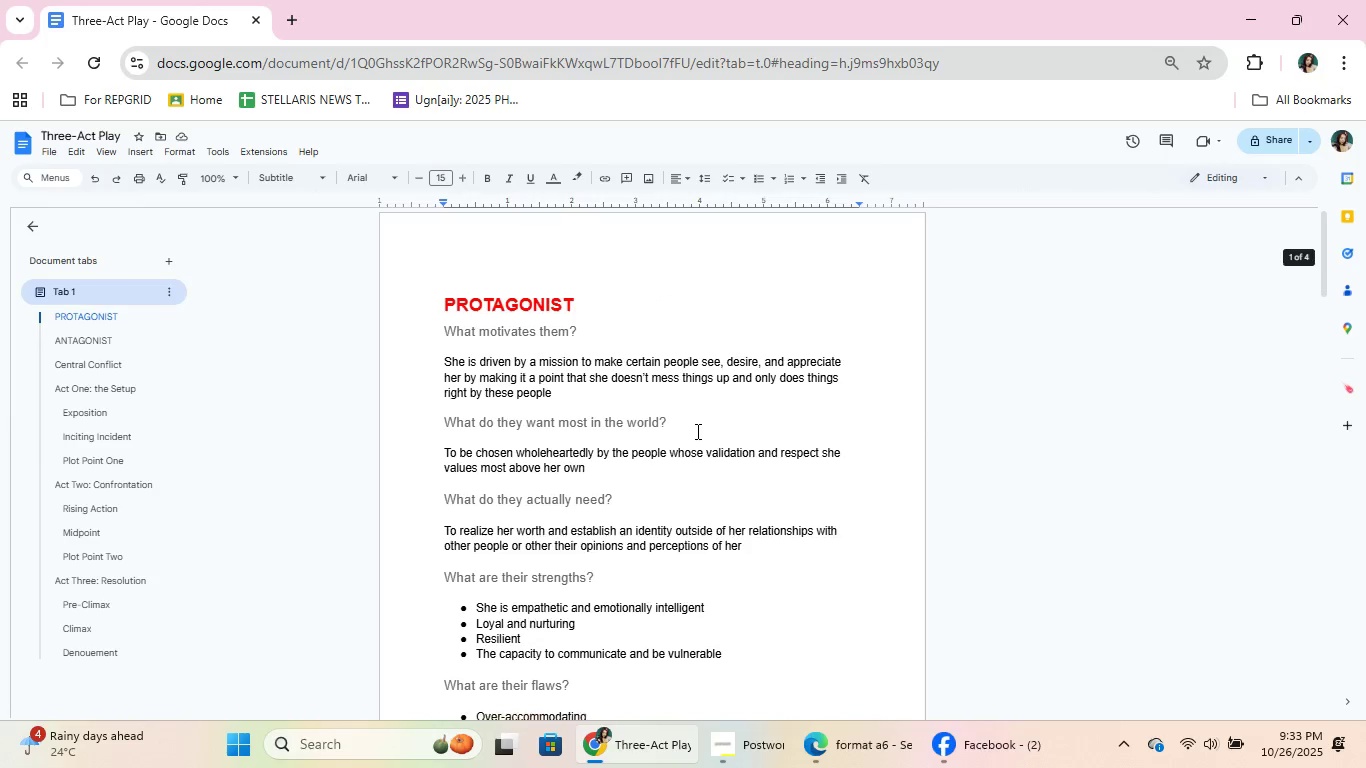 
scroll: coordinate [687, 492], scroll_direction: down, amount: 5.0
 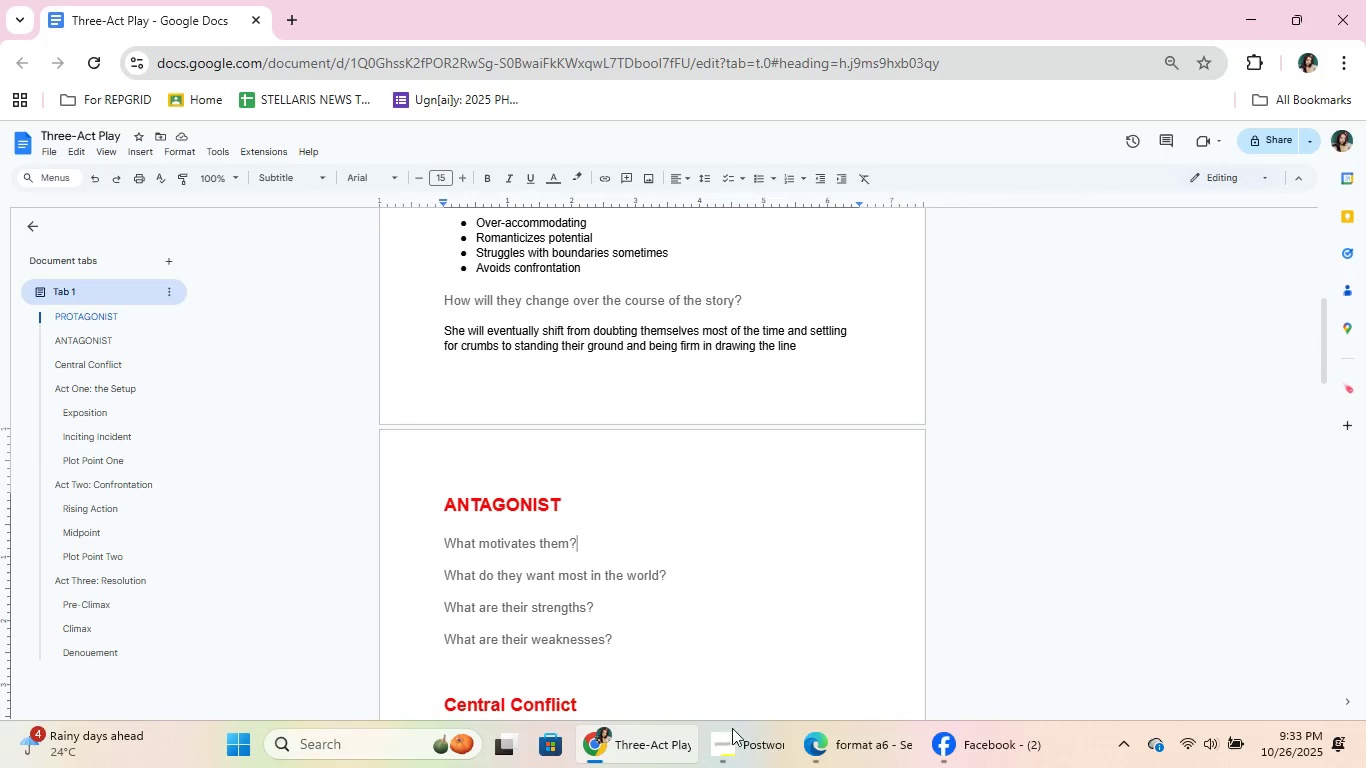 
left_click([740, 767])